 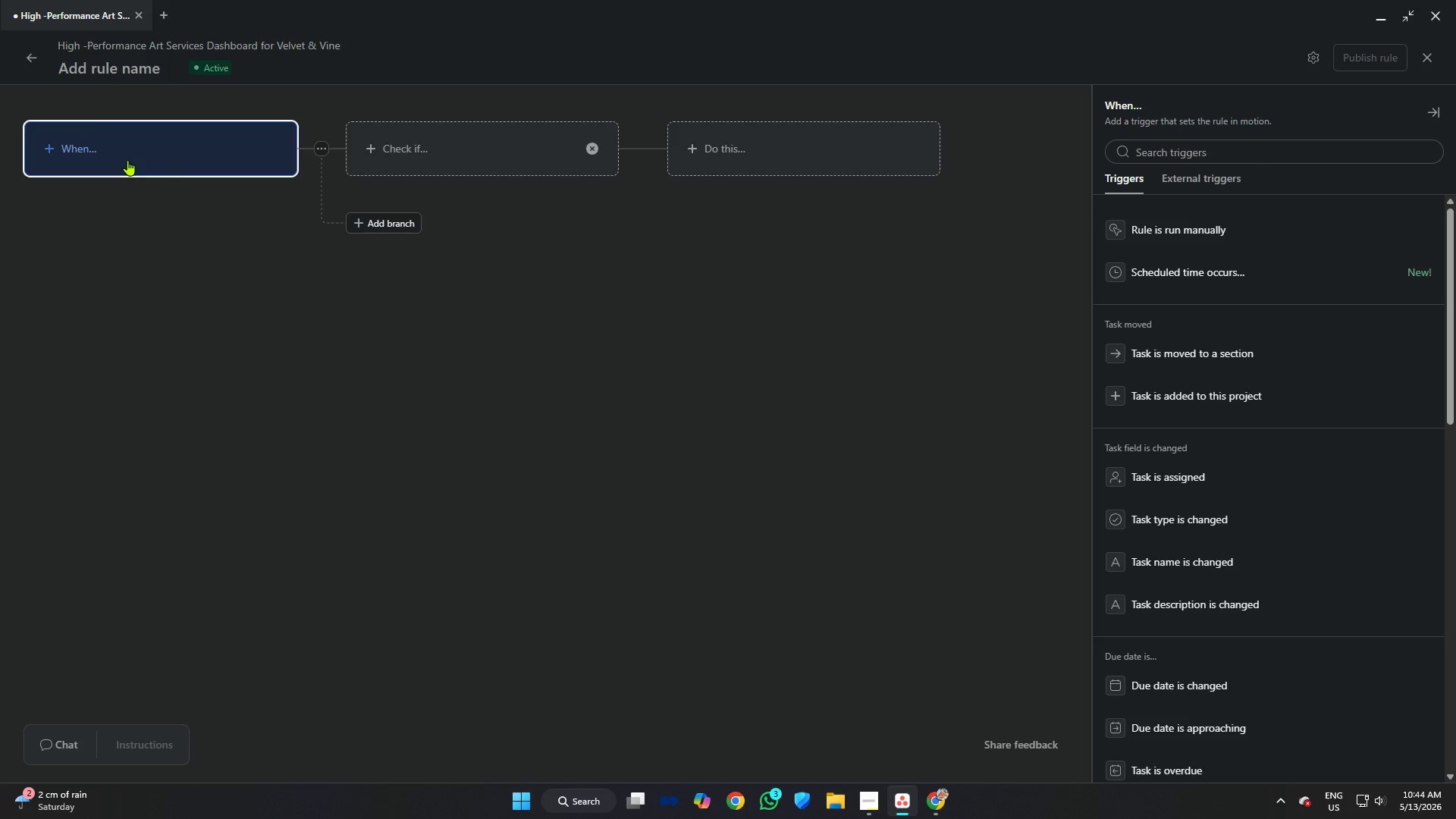 
left_click([1207, 363])
 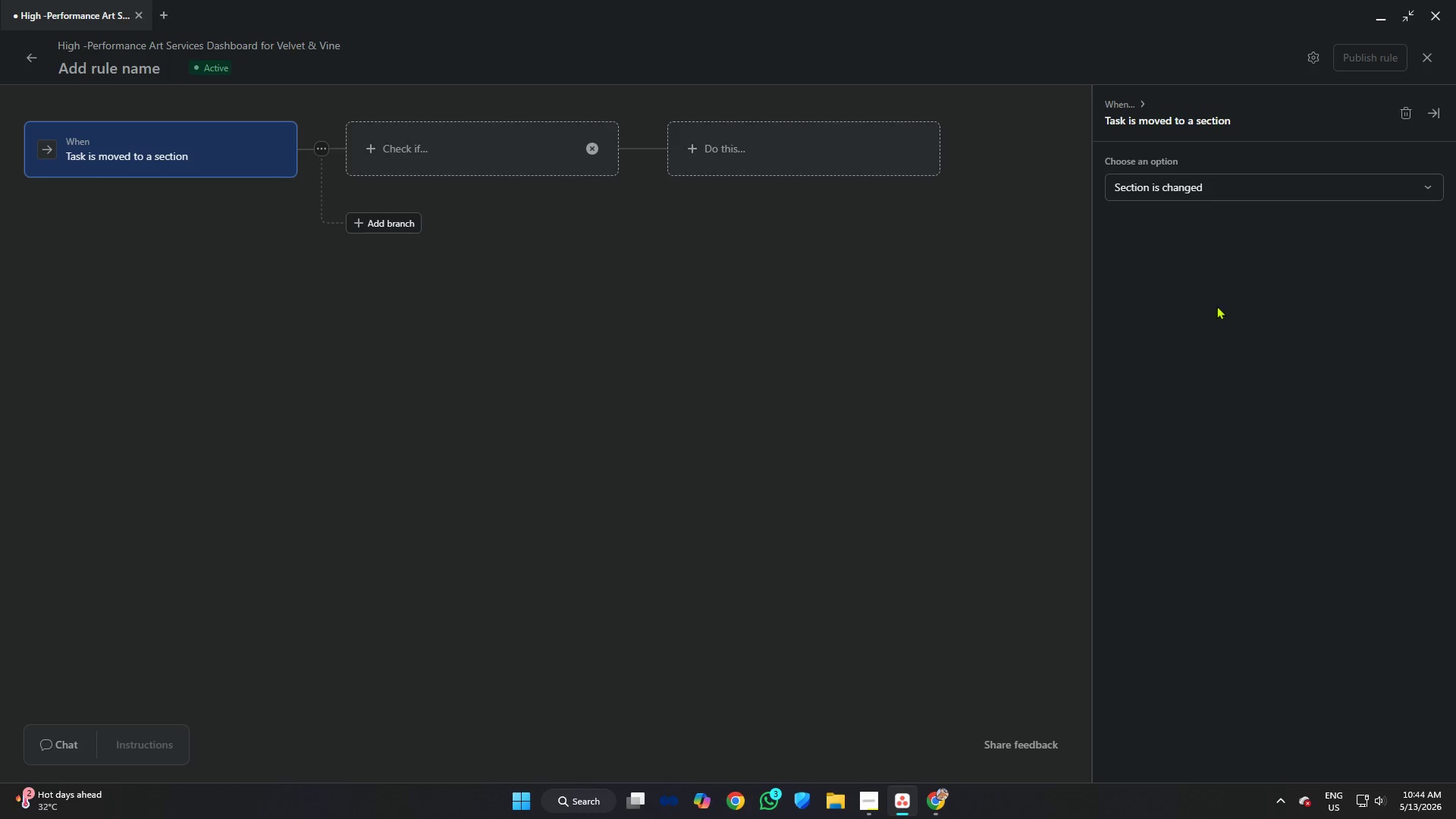 
left_click([1221, 192])
 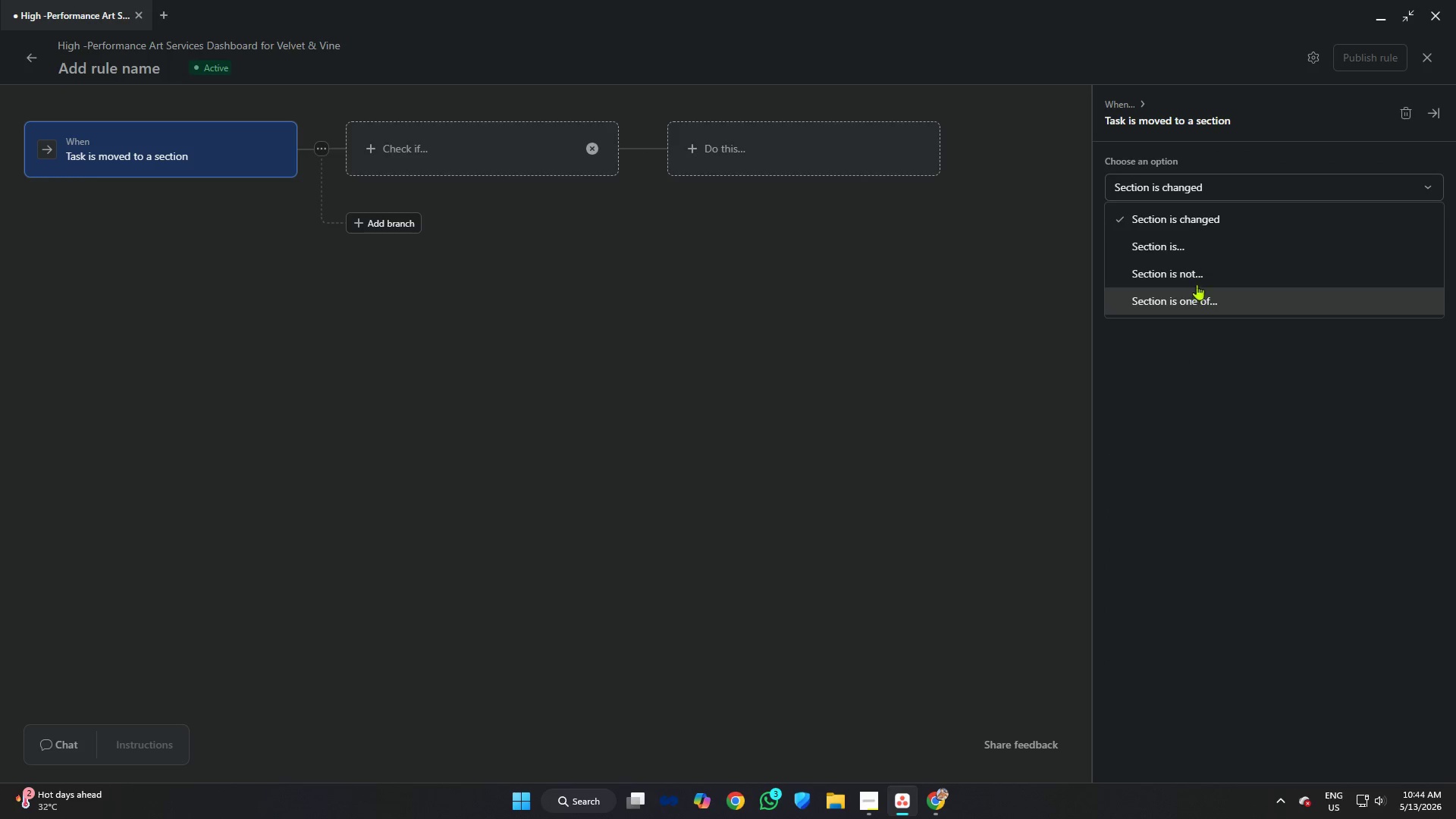 
scroll: coordinate [1214, 314], scroll_direction: down, amount: 5.0
 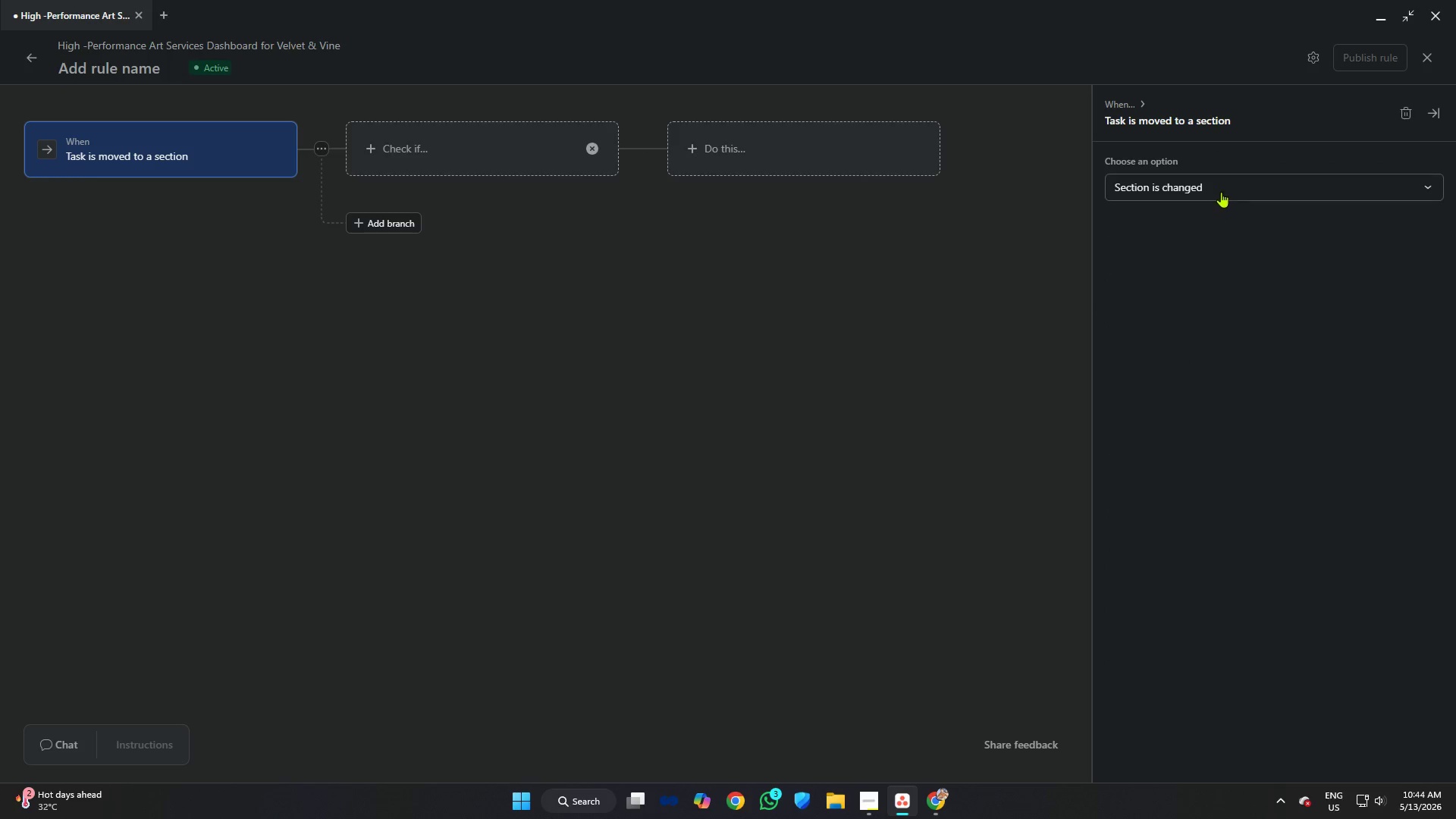 
left_click([1196, 243])
 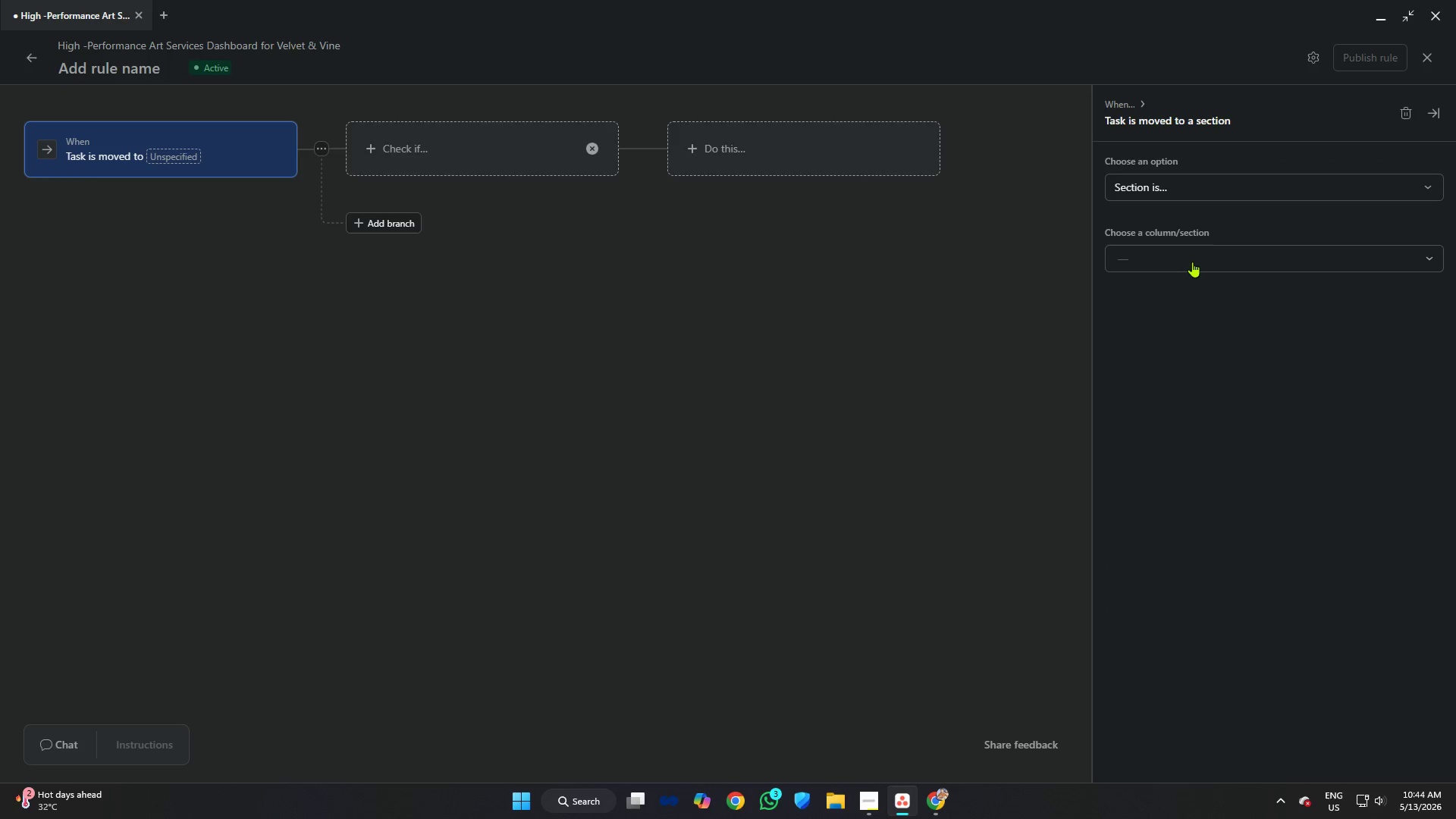 
left_click([1189, 264])